 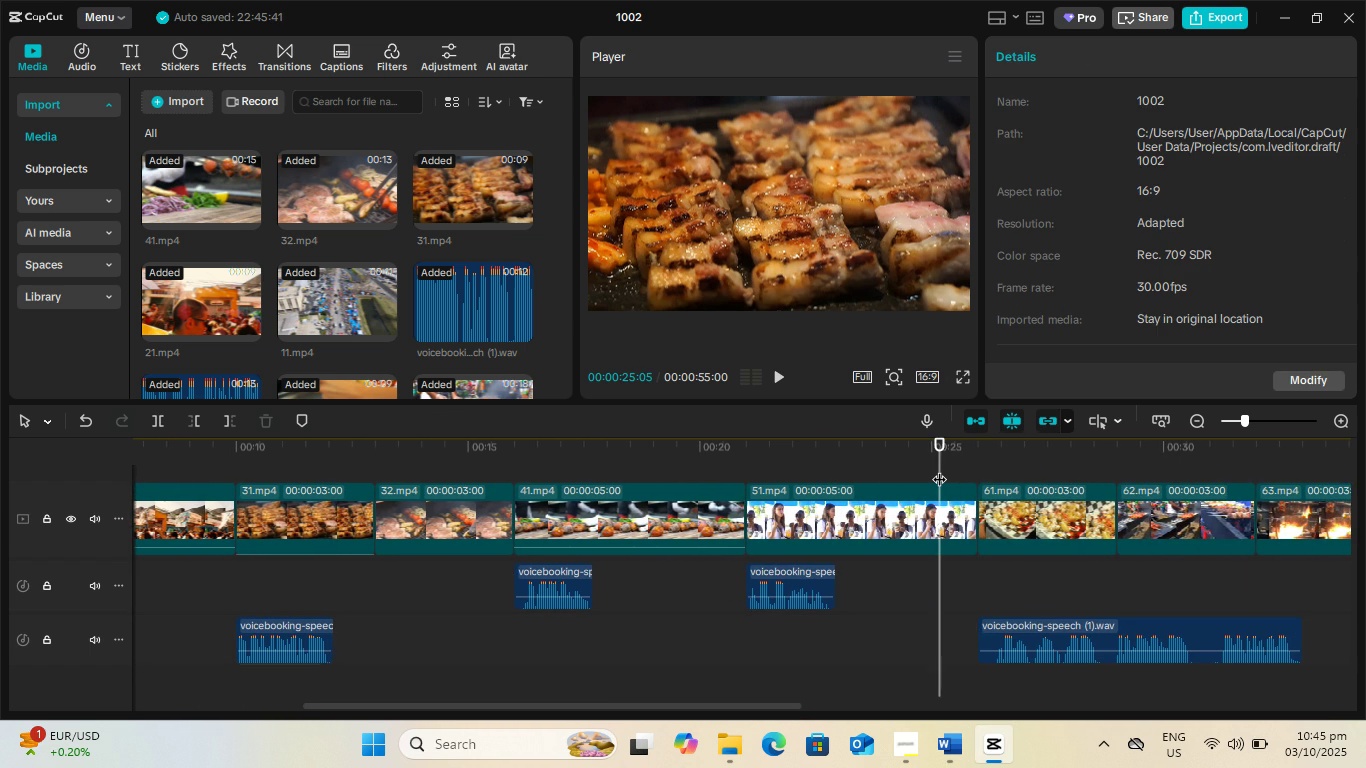 
key(Space)
 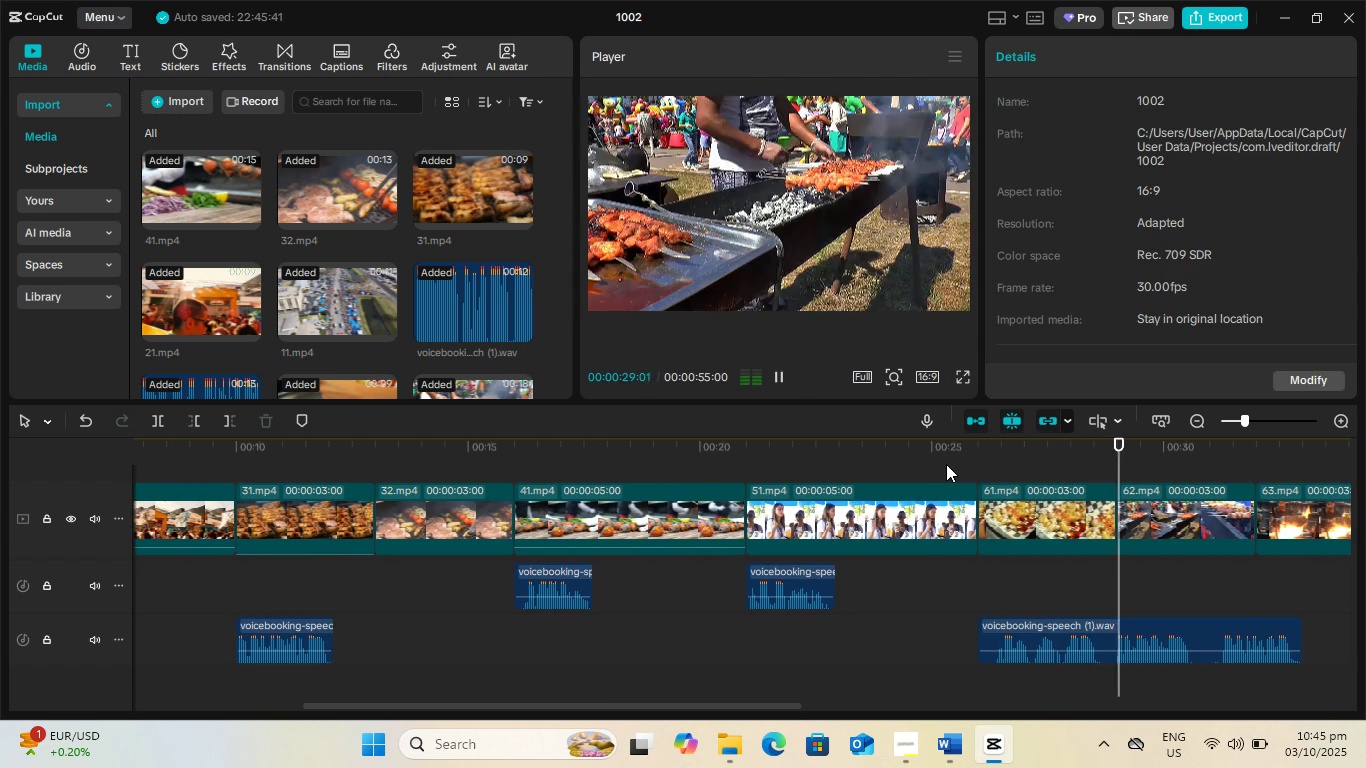 
wait(5.33)
 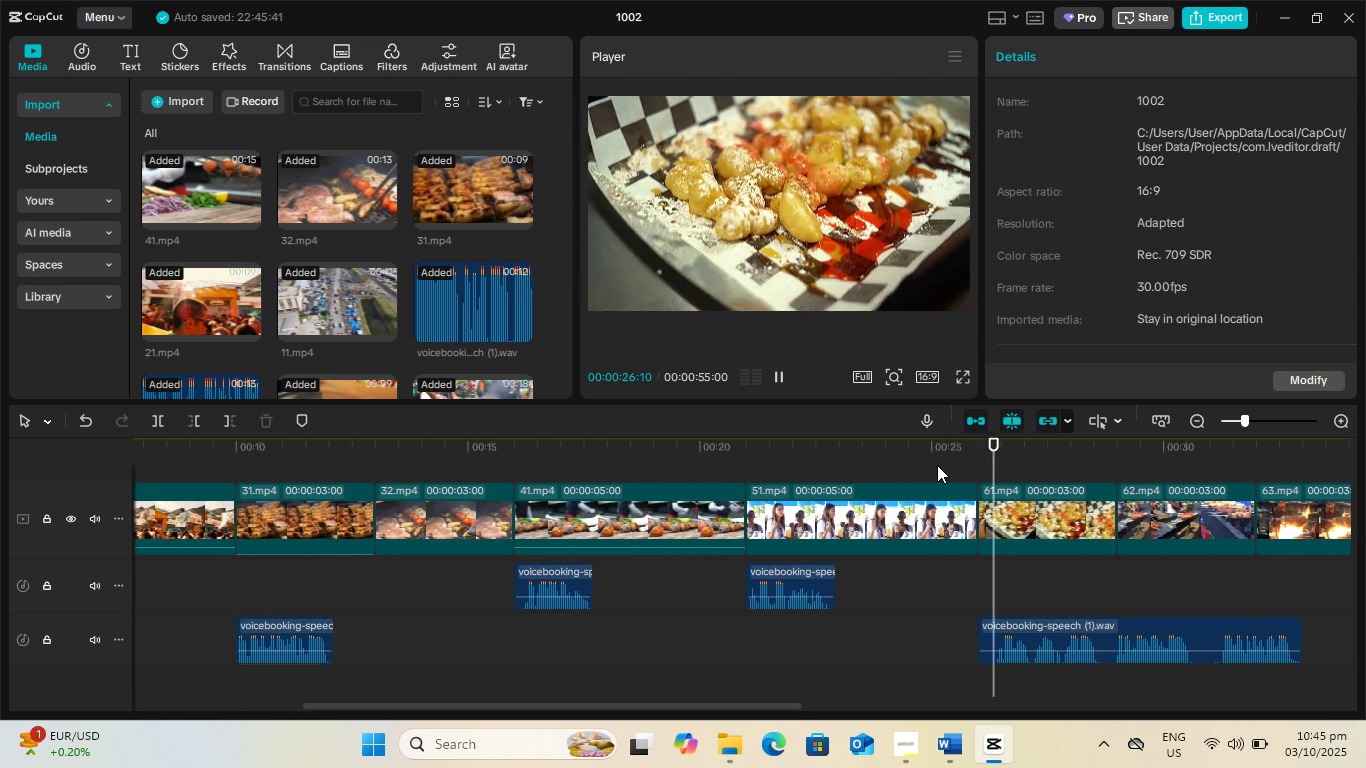 
key(Space)
 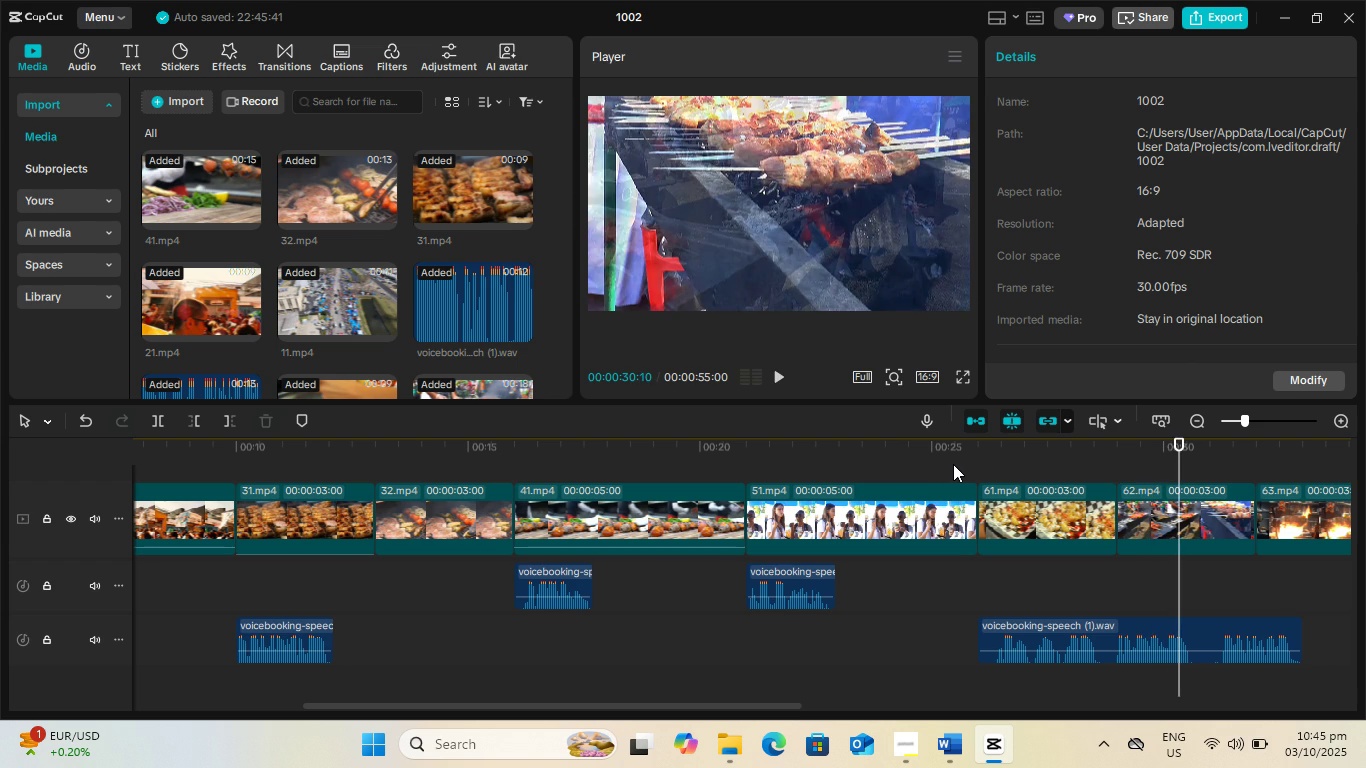 
key(Alt+AltLeft)
 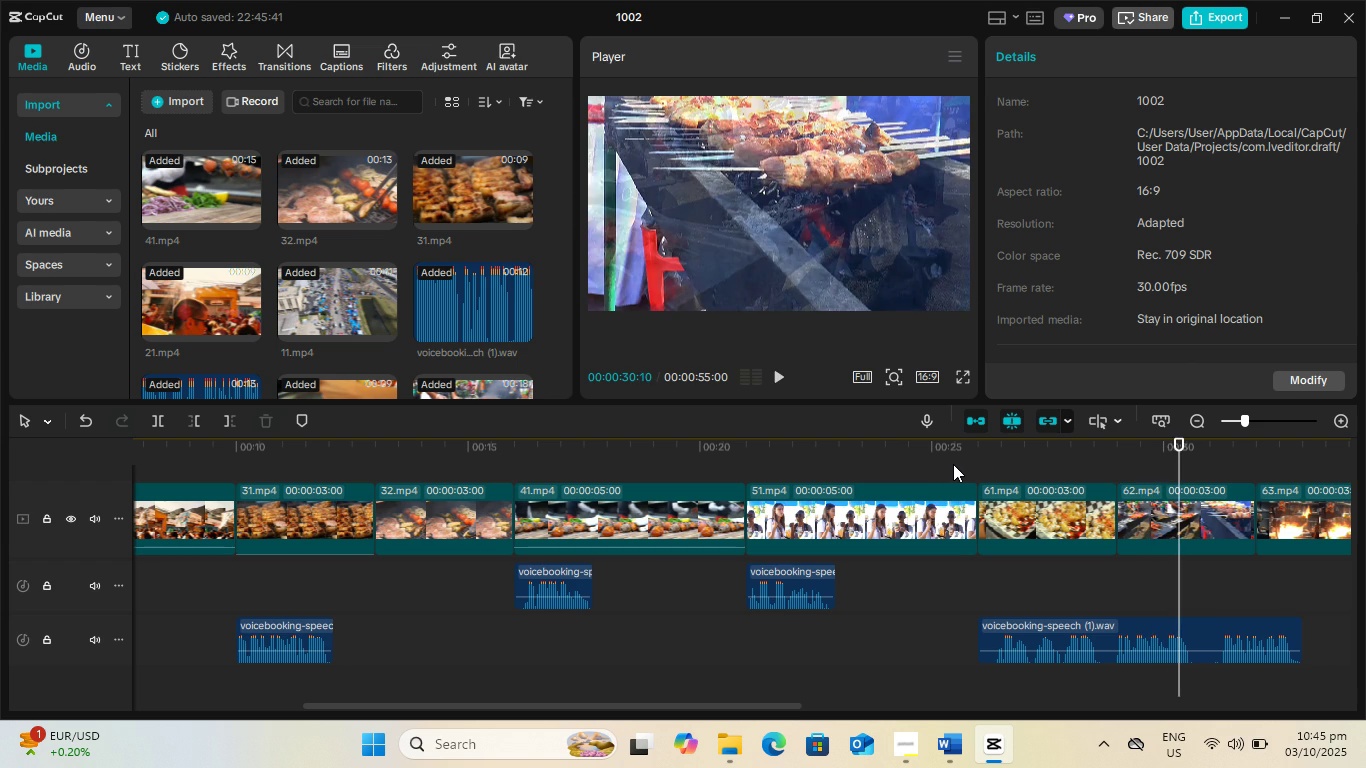 
key(Alt+AltLeft)
 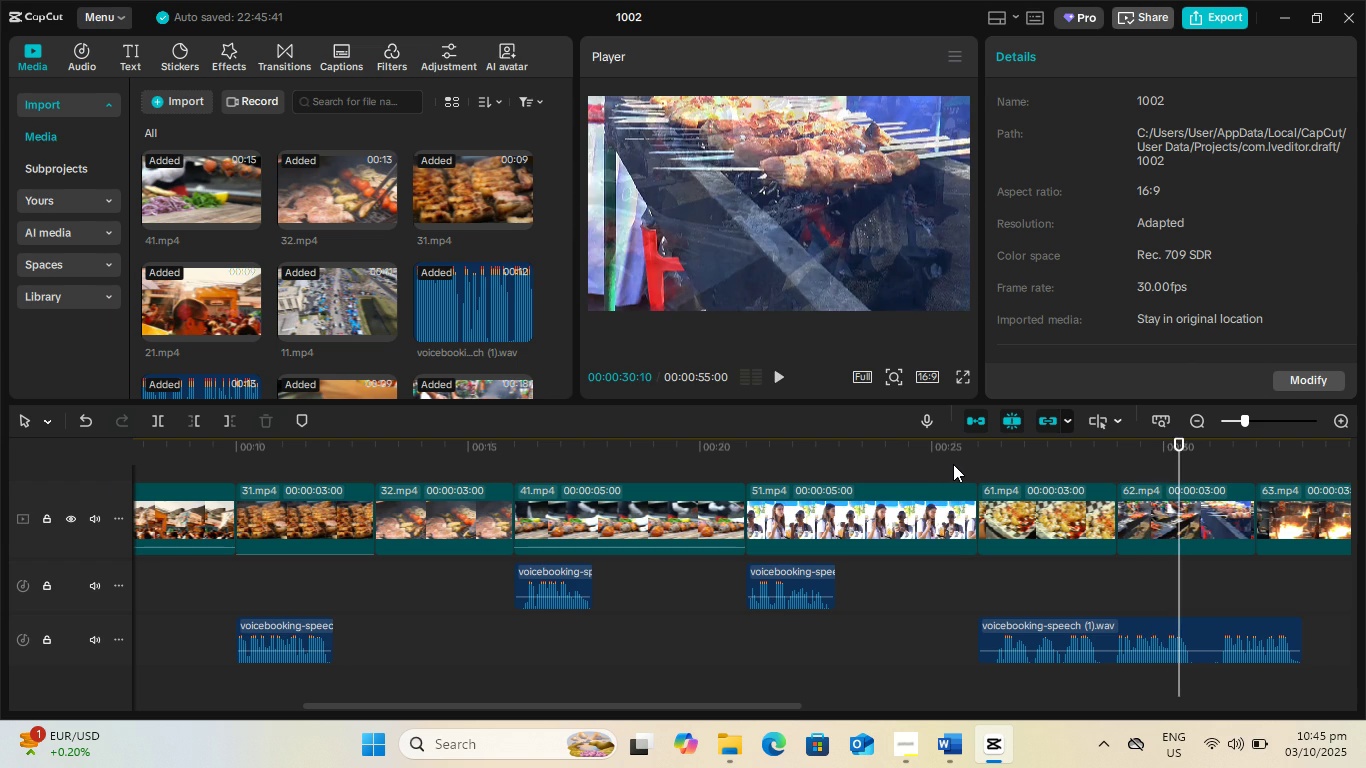 
key(Alt+Tab)